 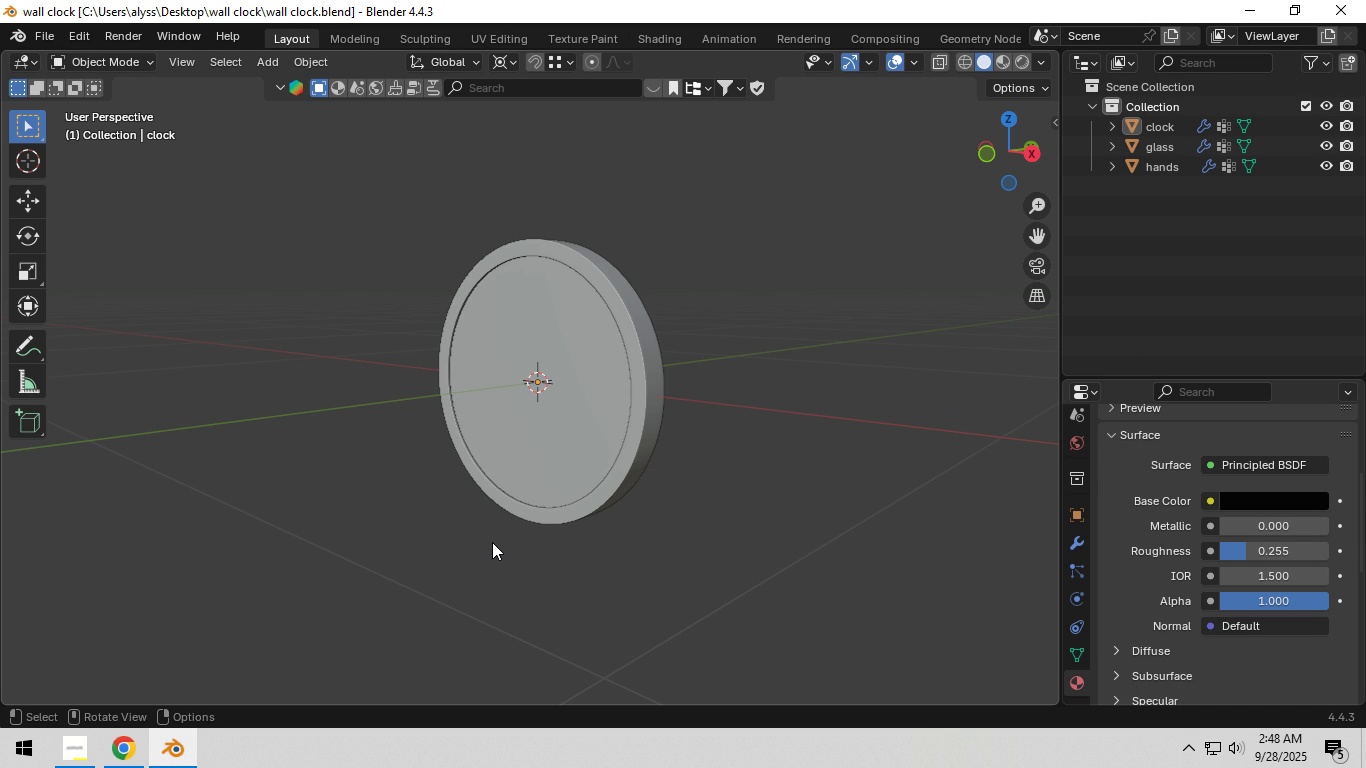 
scroll: coordinate [507, 475], scroll_direction: up, amount: 5.0
 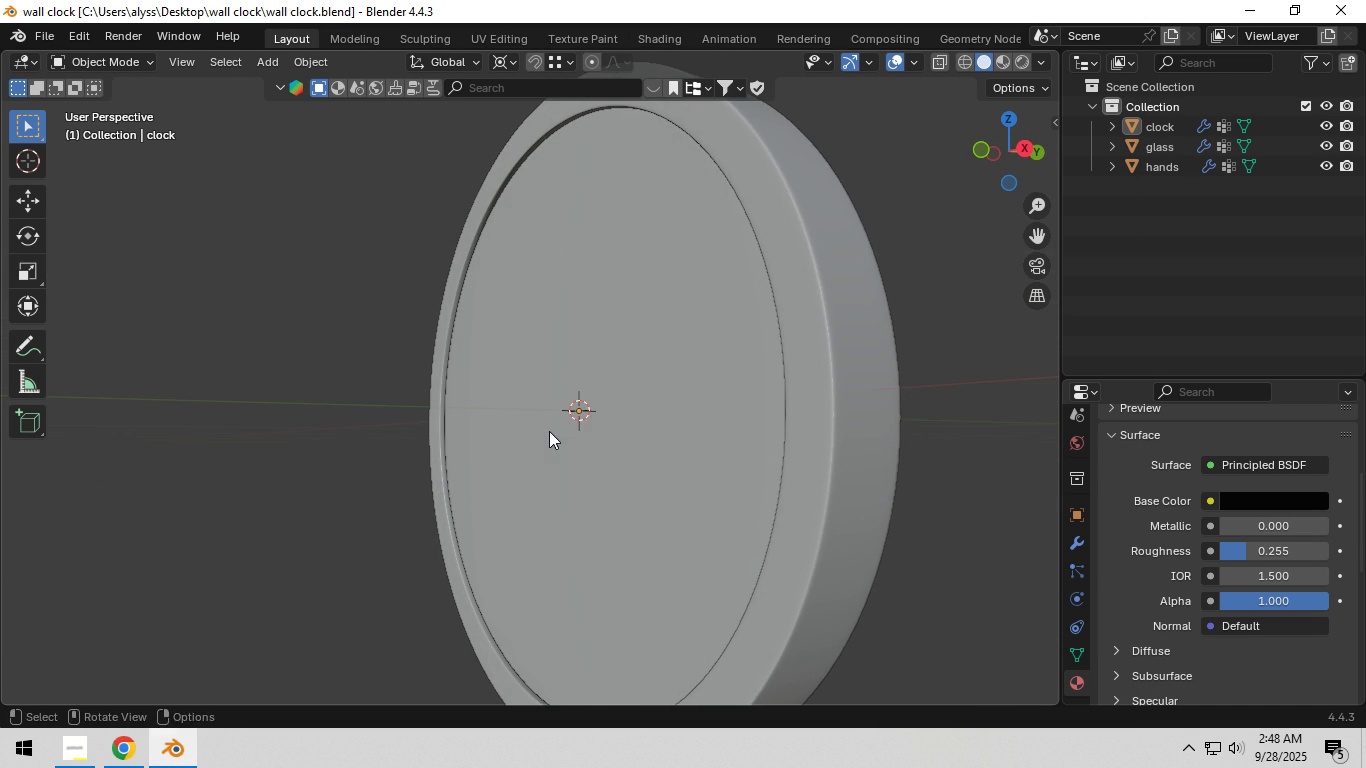 
scroll: coordinate [549, 431], scroll_direction: down, amount: 1.0
 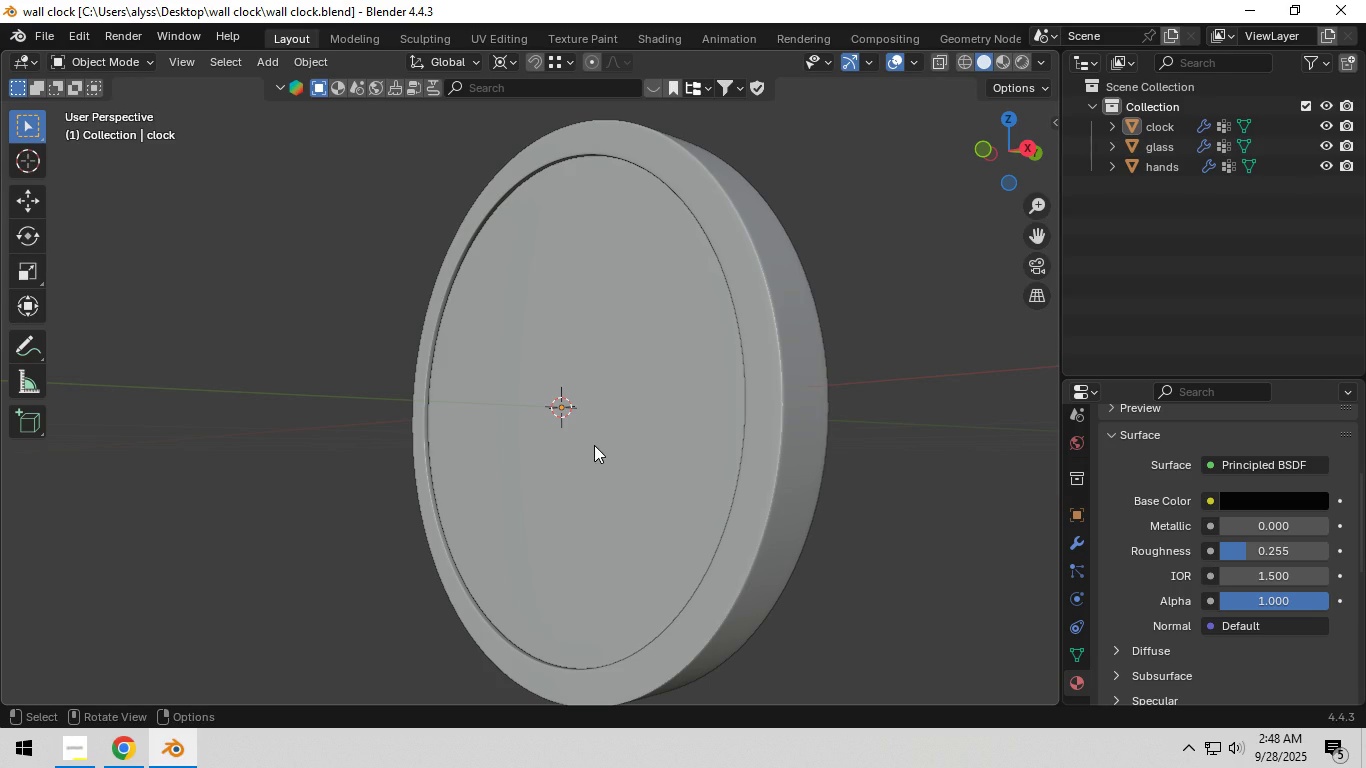 
wait(9.79)
 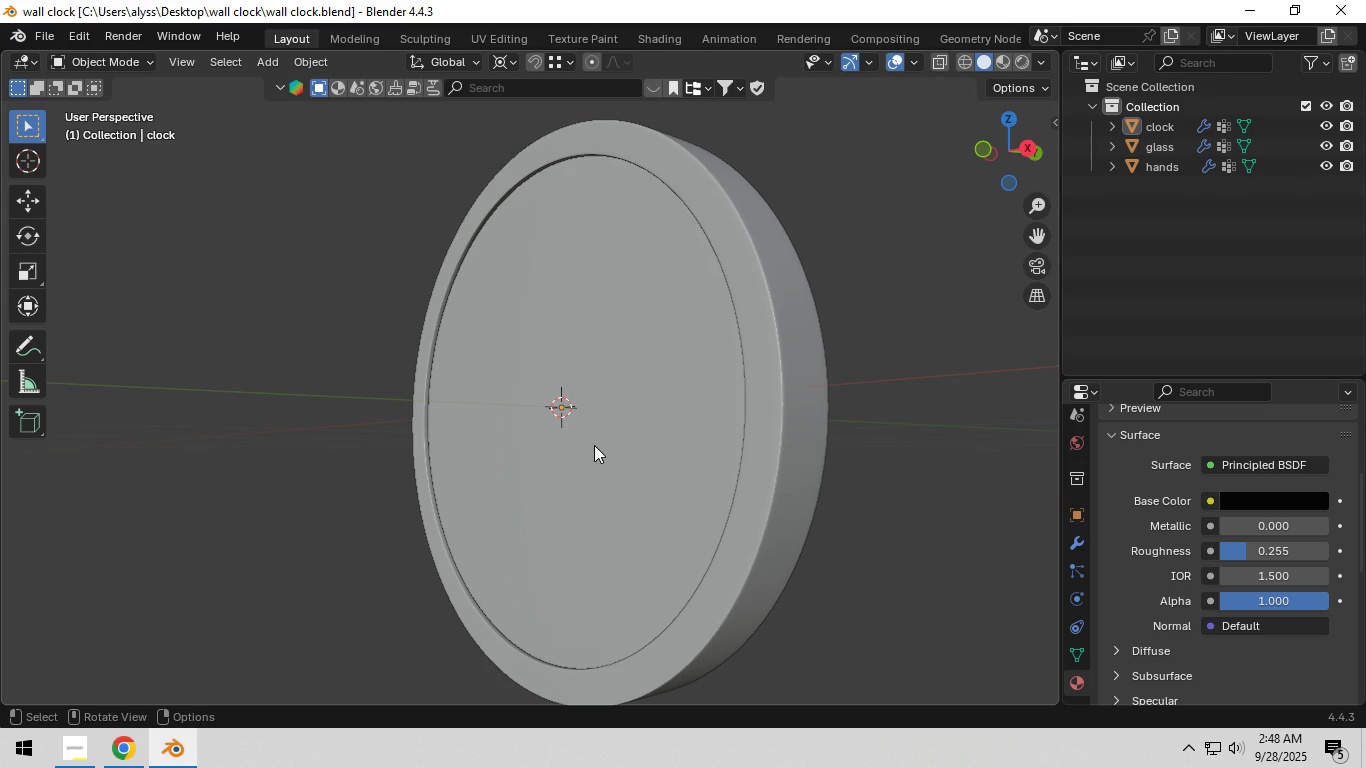 
key(Tab)
 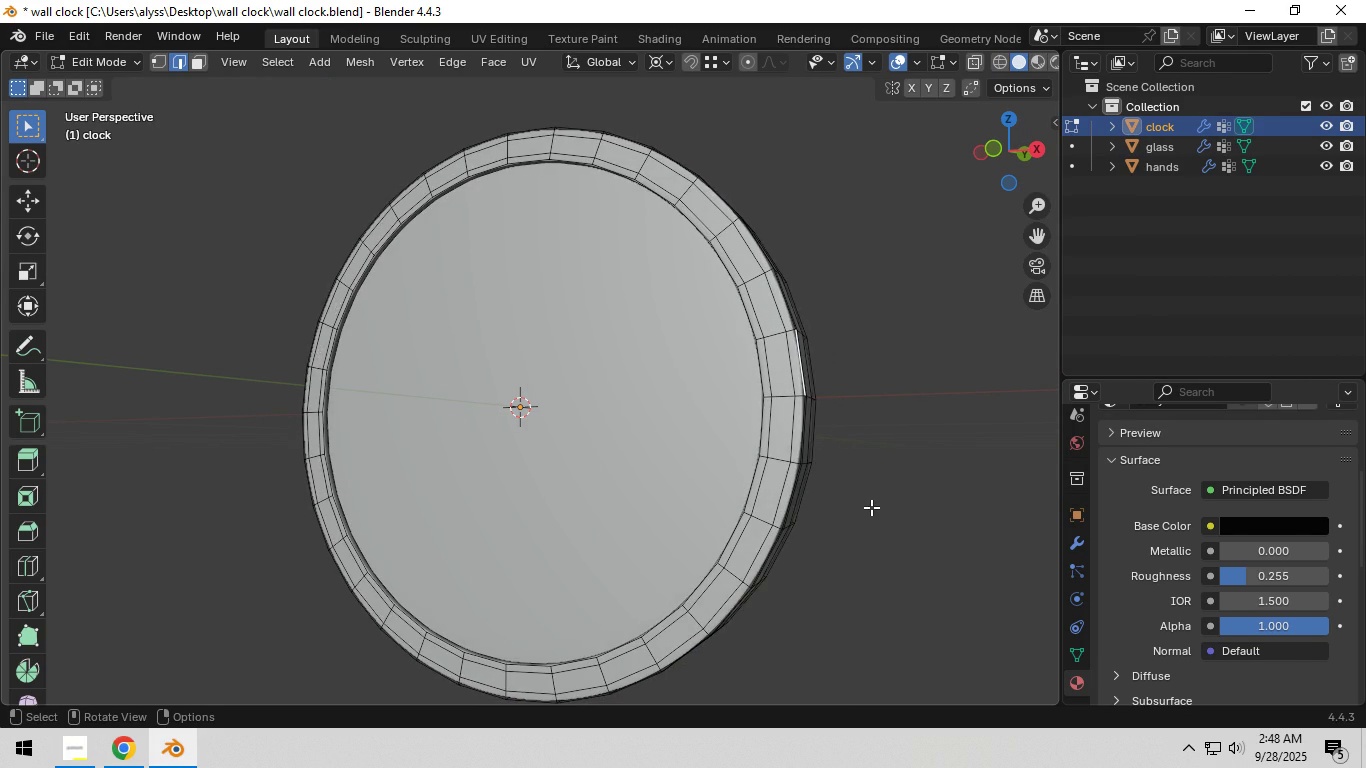 
key(Tab)
 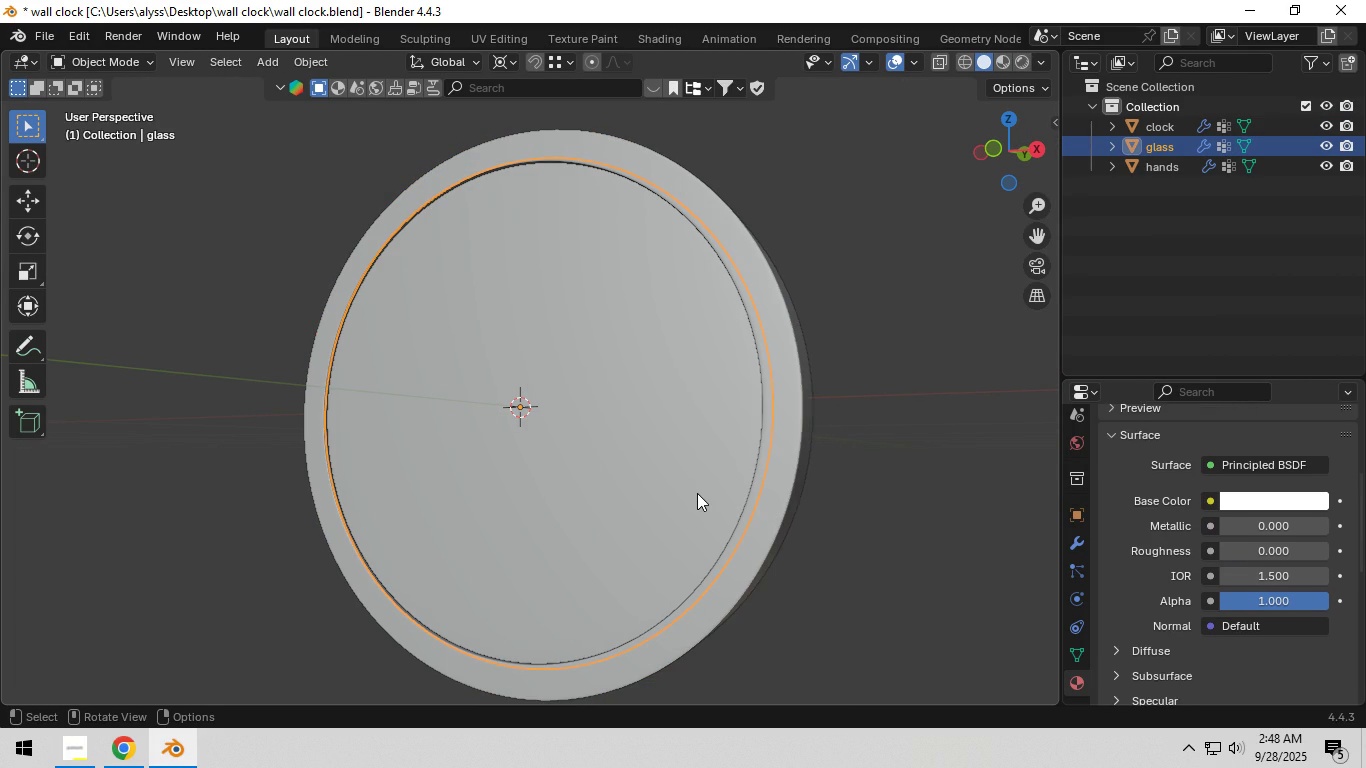 
left_click([697, 493])